 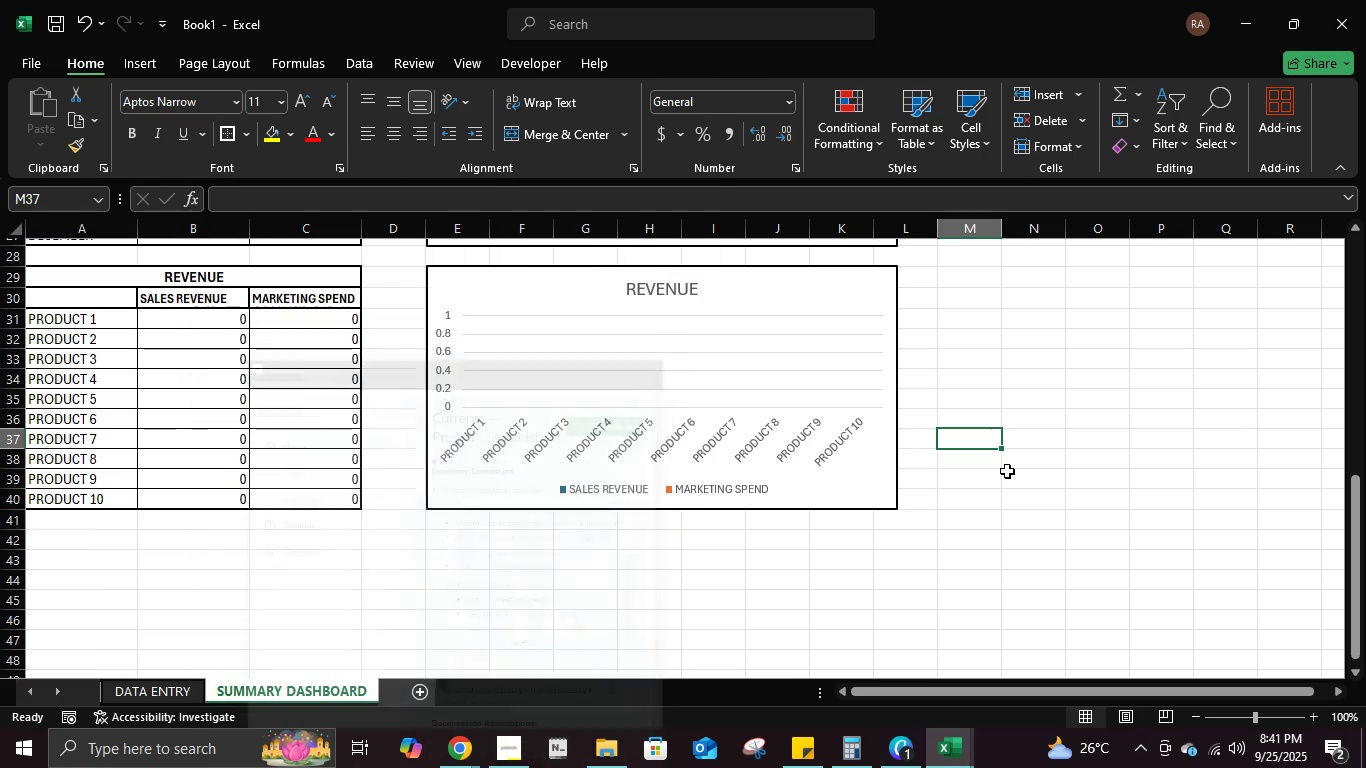 
scroll: coordinate [1006, 464], scroll_direction: up, amount: 12.0
 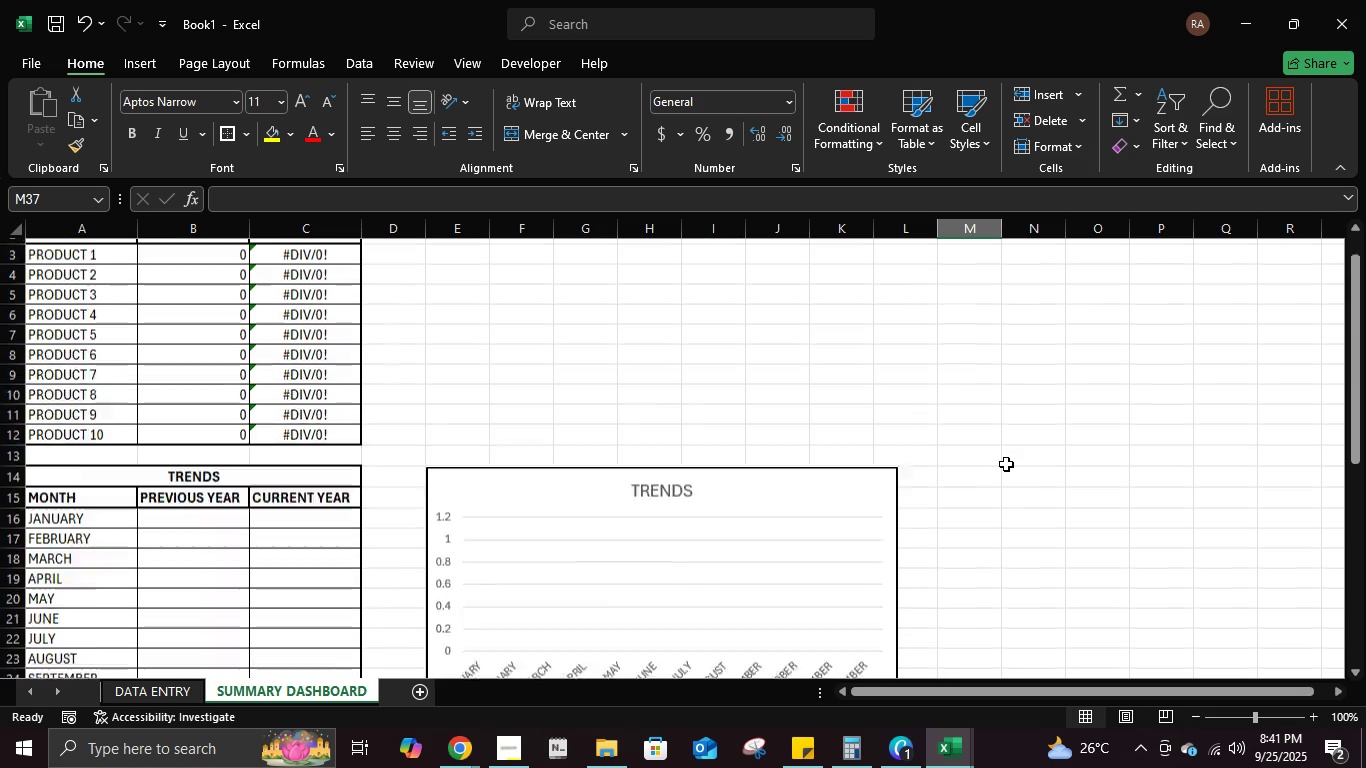 
scroll: coordinate [1006, 464], scroll_direction: down, amount: 2.0
 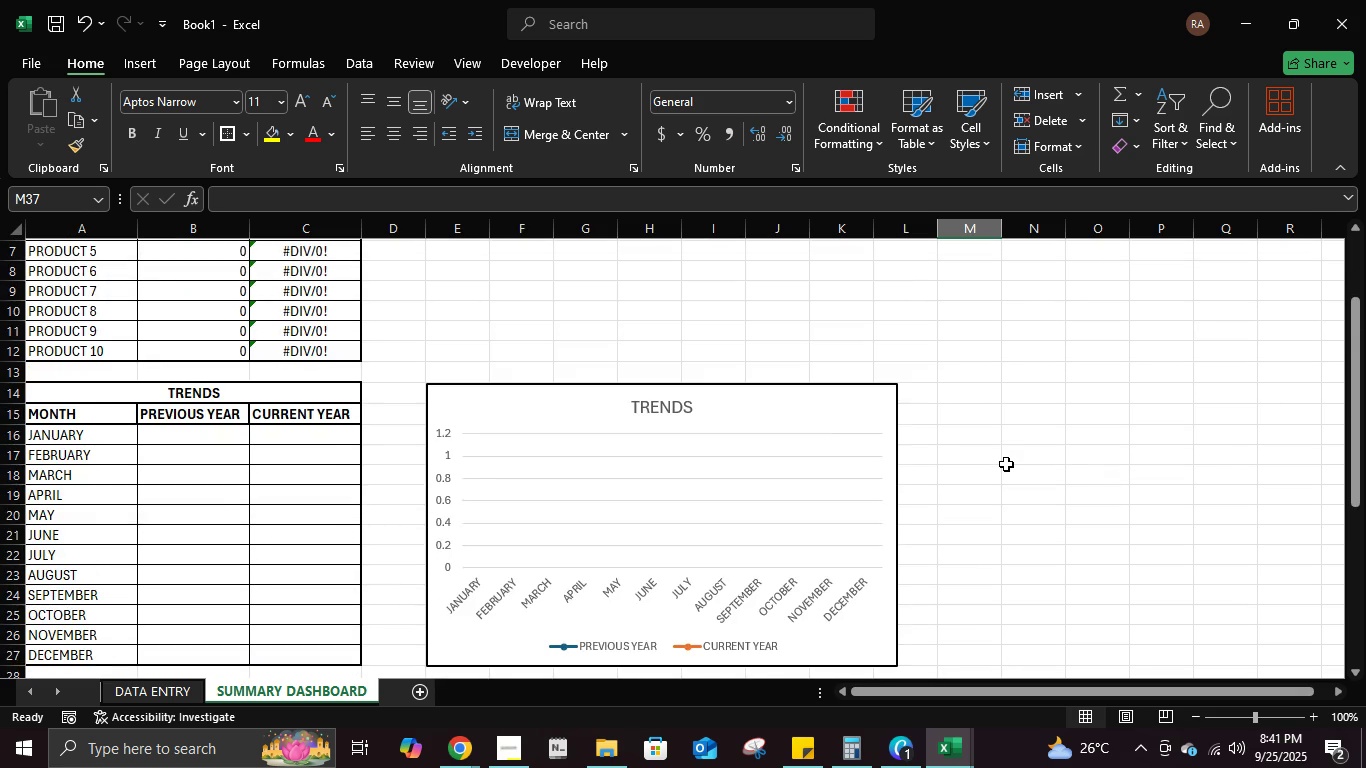 
scroll: coordinate [1006, 464], scroll_direction: up, amount: 6.0
 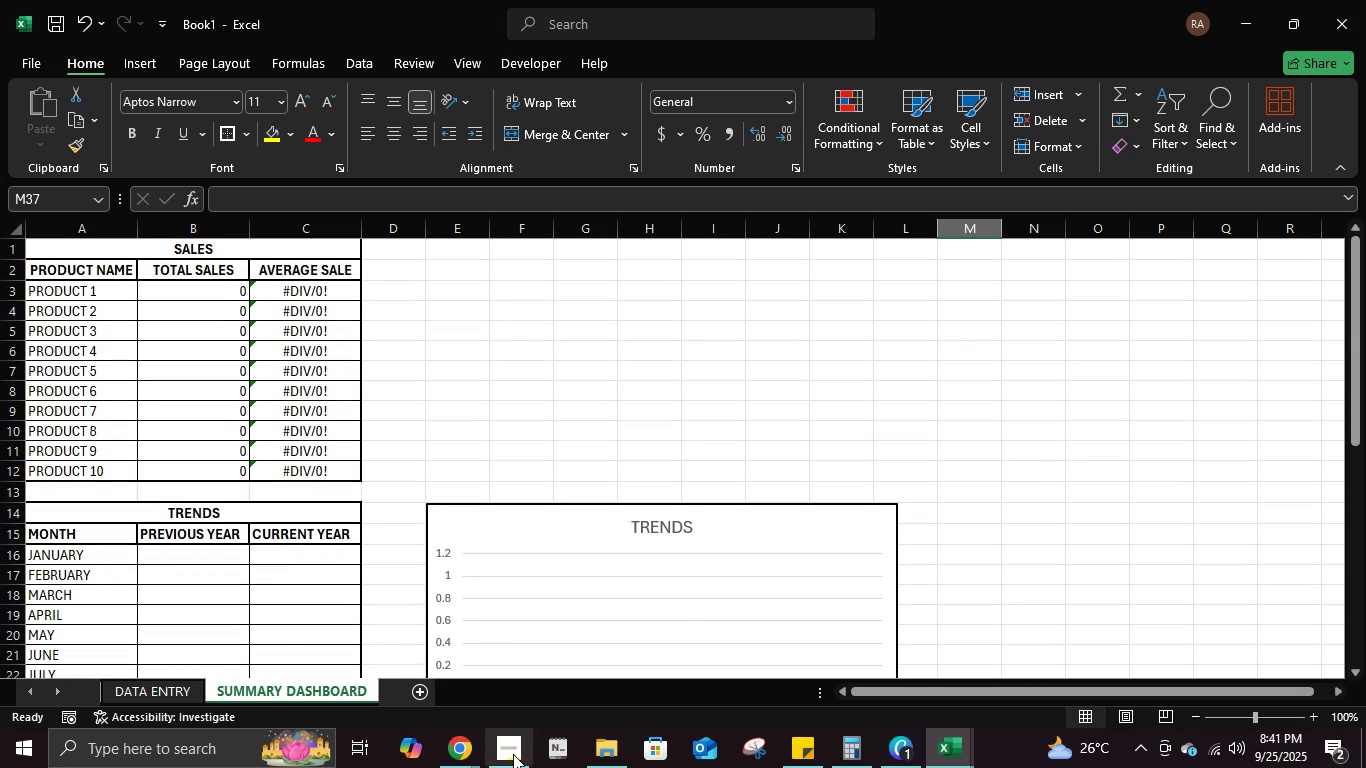 
left_click([513, 754])